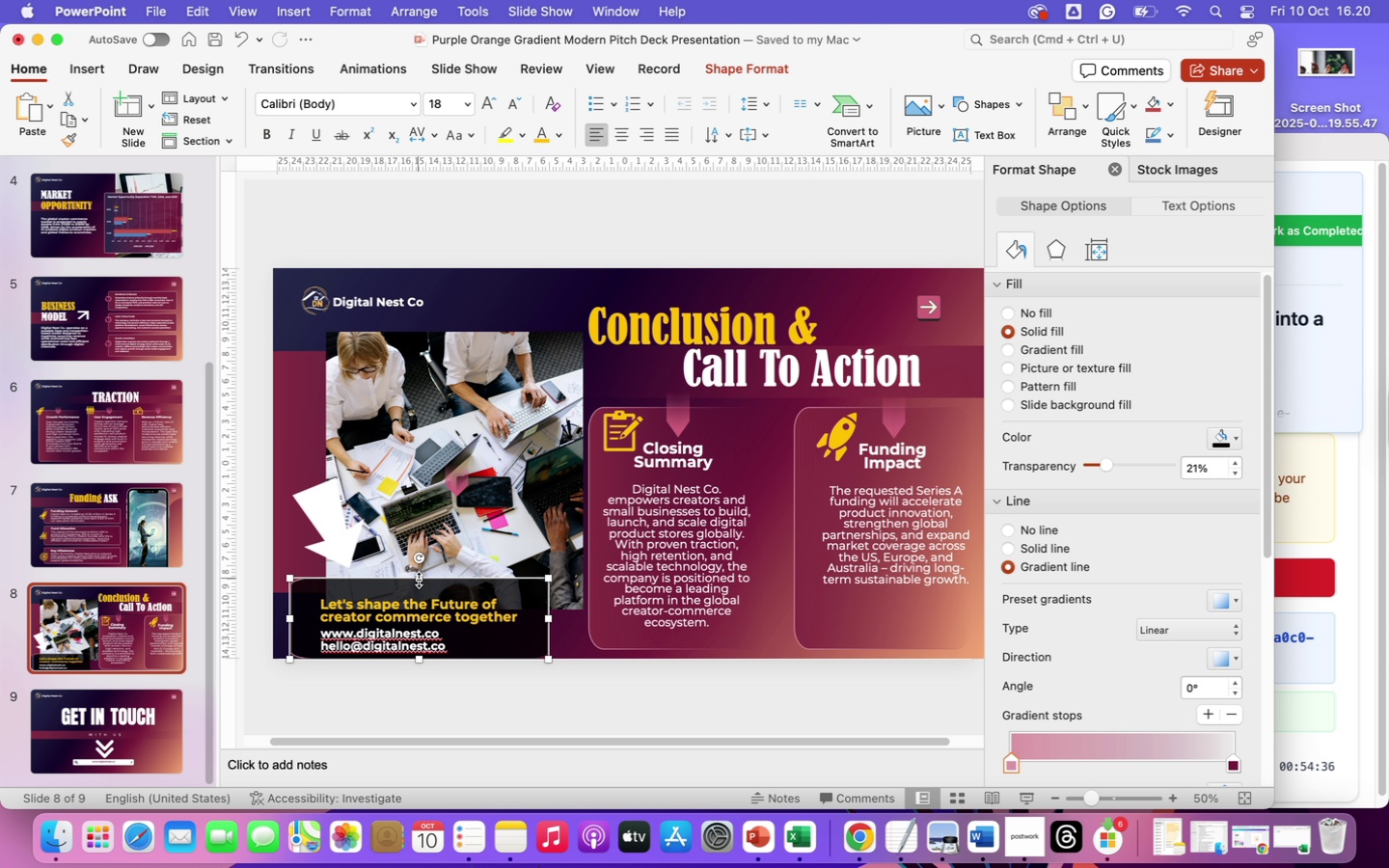 
left_click_drag(start_coordinate=[419, 579], to_coordinate=[420, 587])
 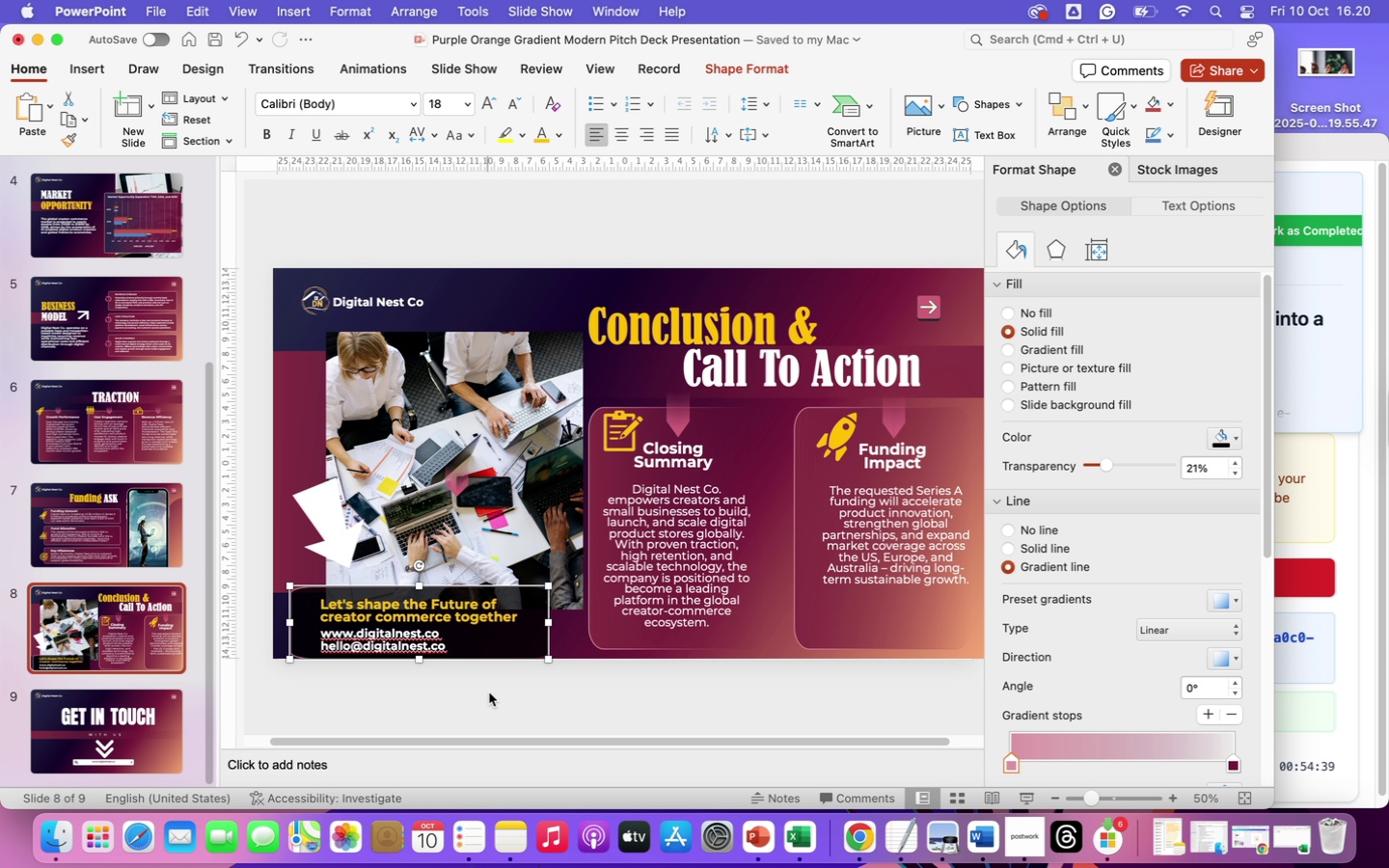 
left_click([493, 697])
 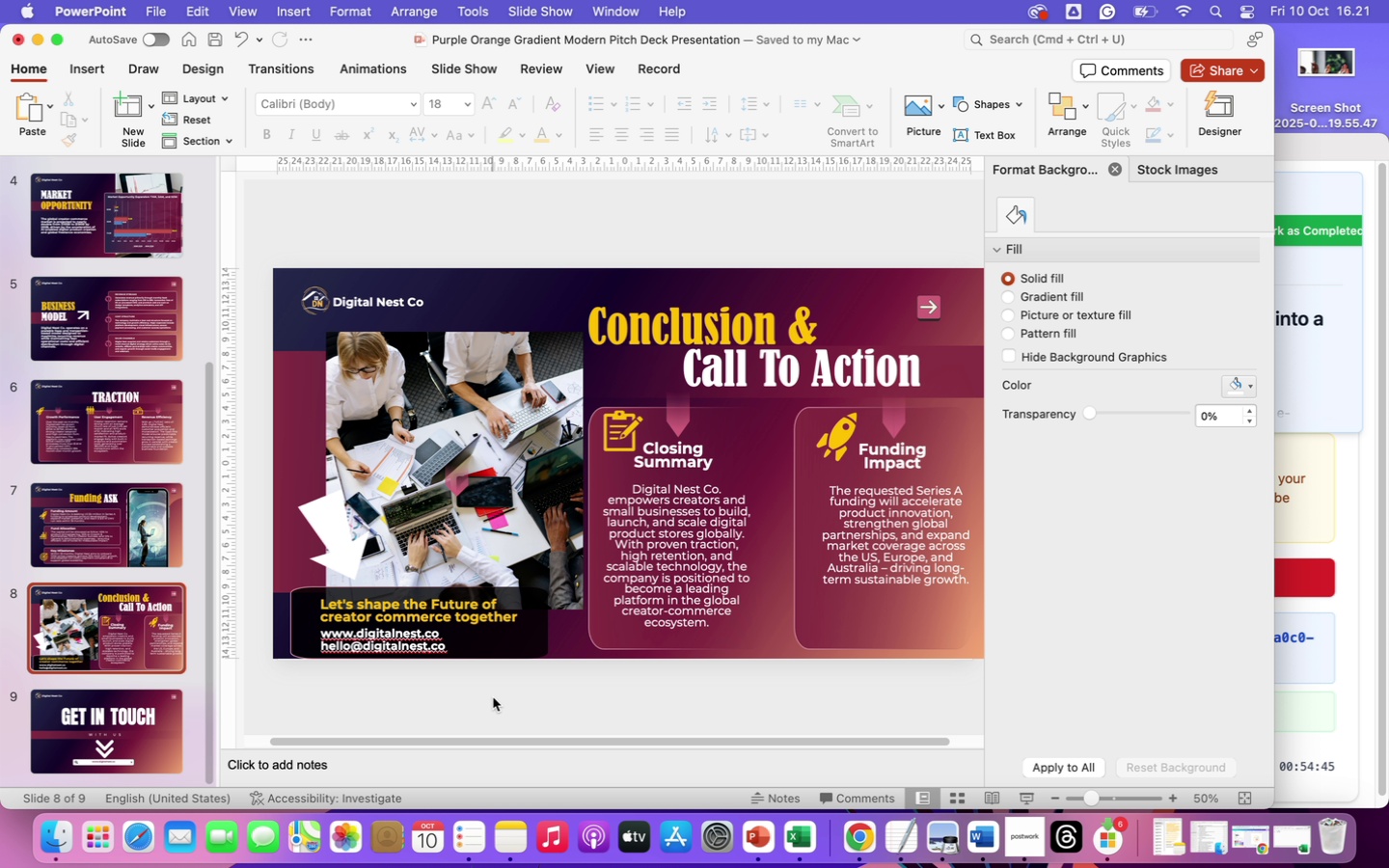 
wait(7.17)
 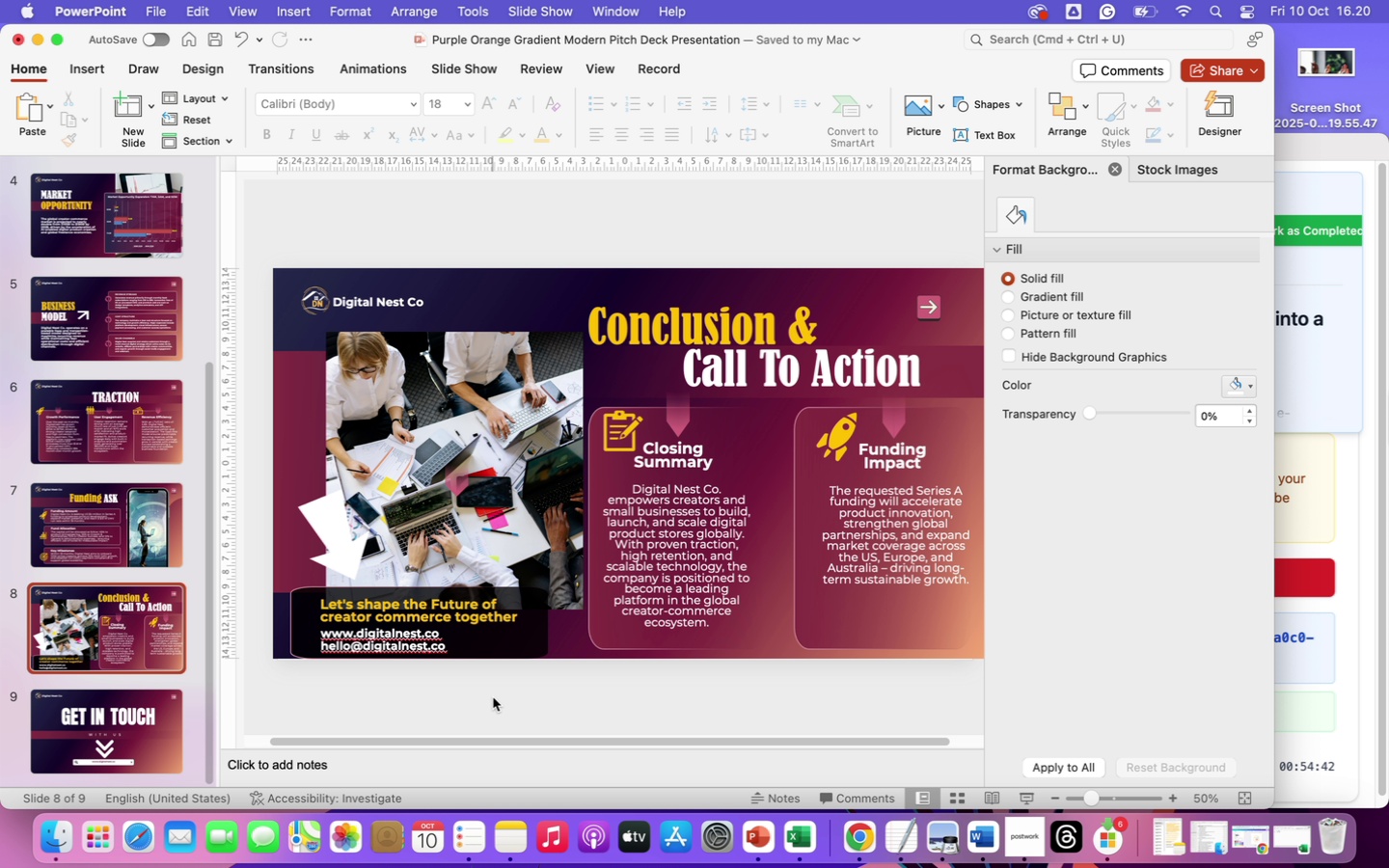 
scroll: coordinate [95, 686], scroll_direction: down, amount: 92.0
 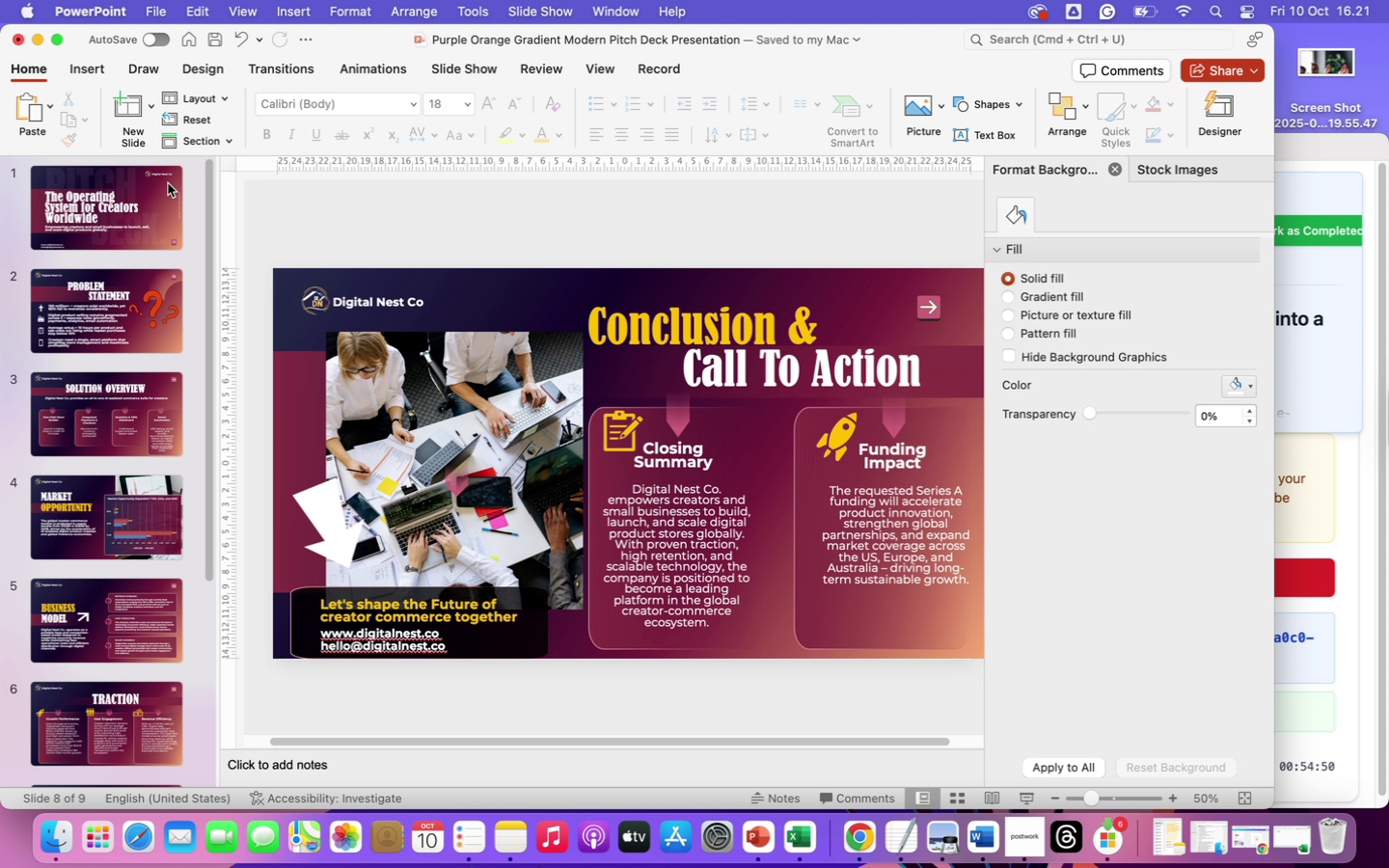 
left_click([168, 183])
 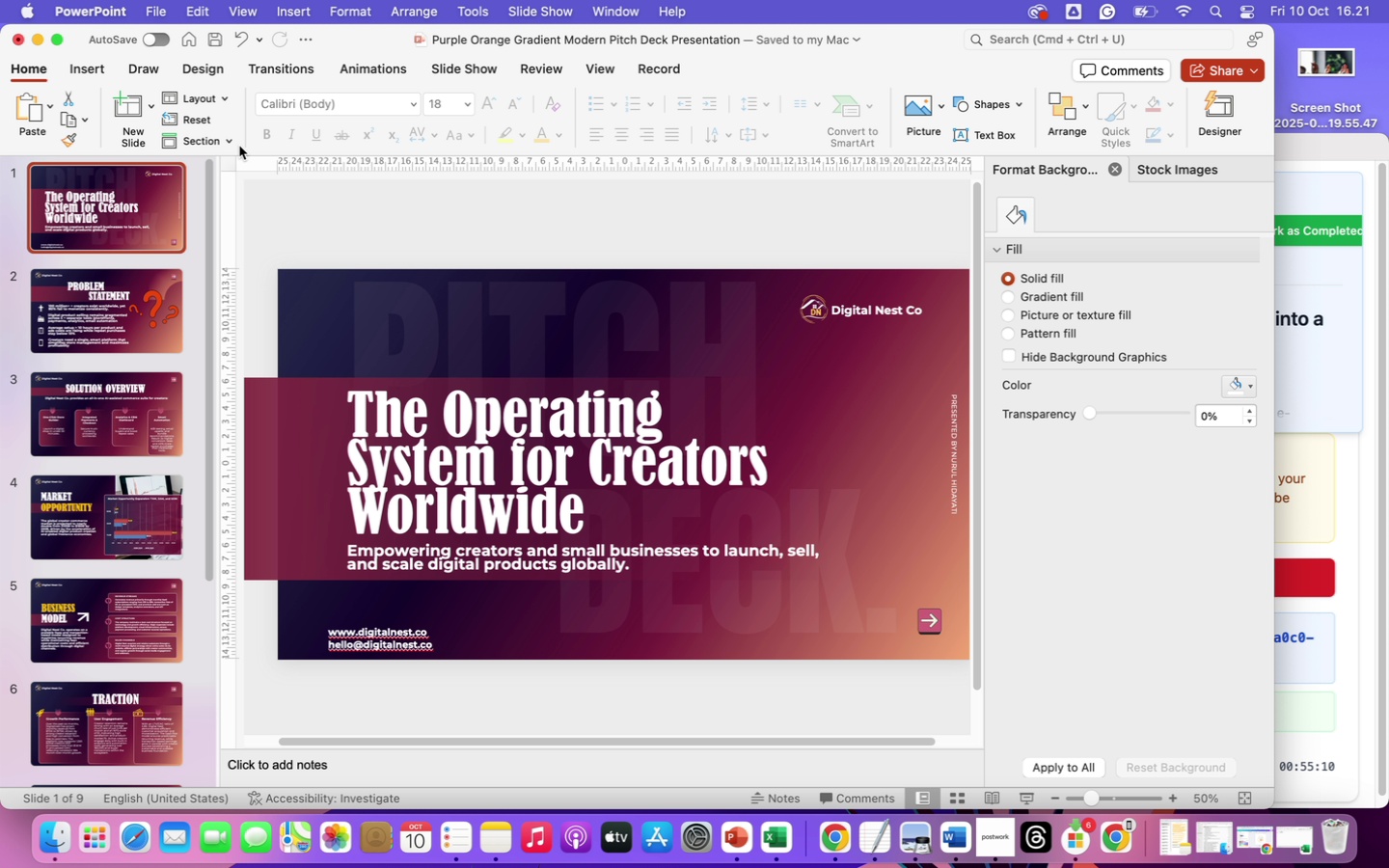 
wait(23.57)
 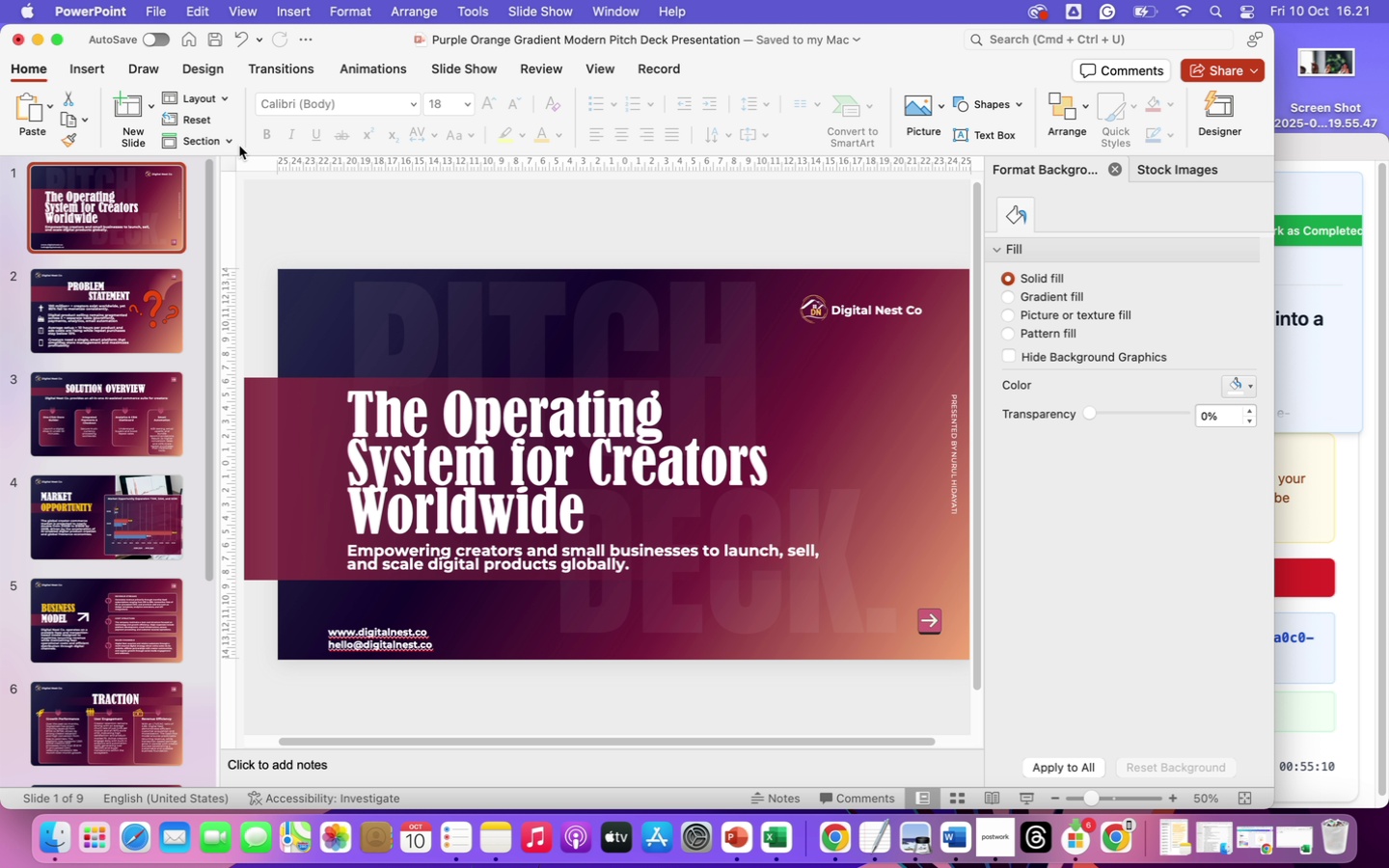 
left_click([154, 15])
 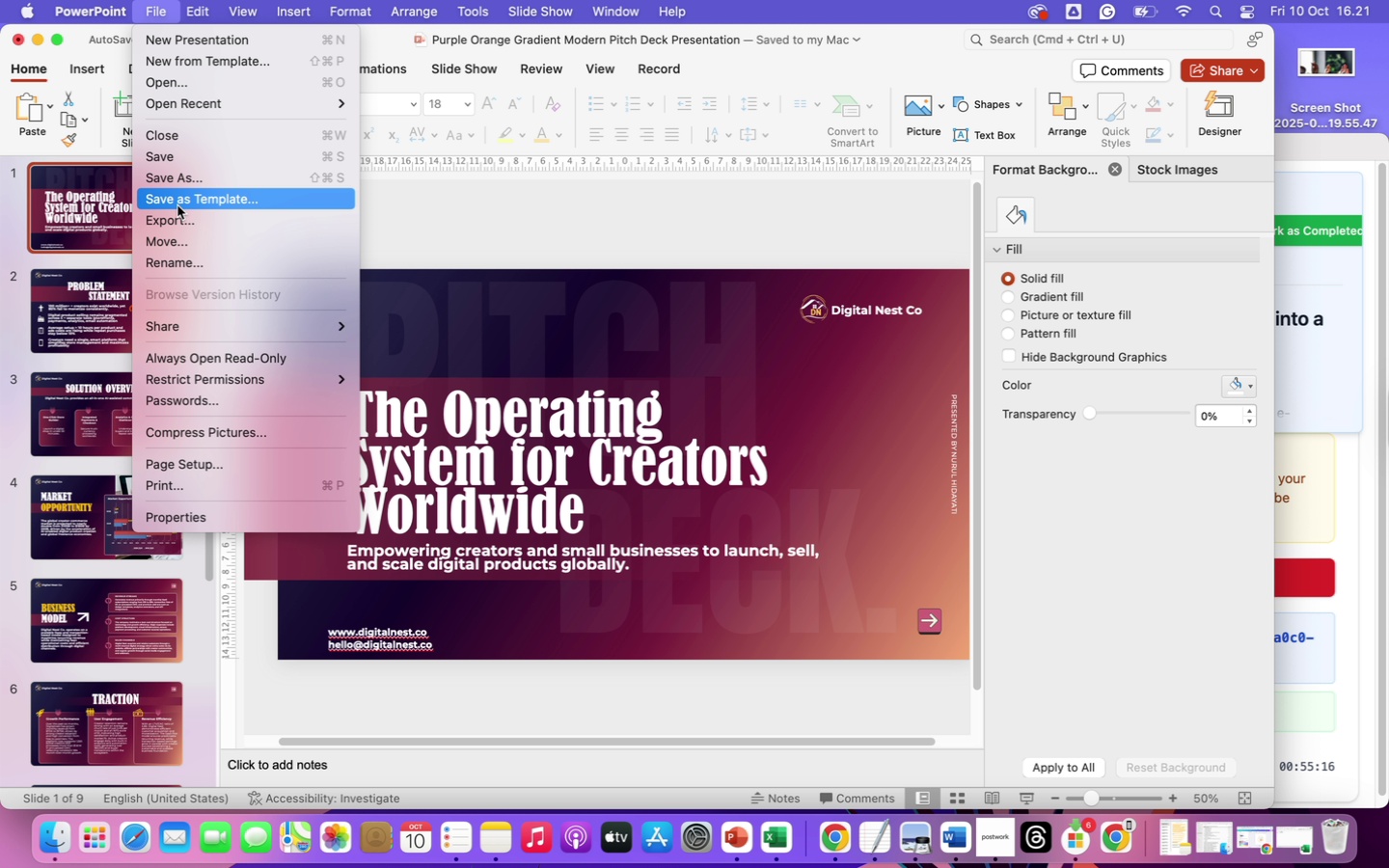 
left_click([184, 177])
 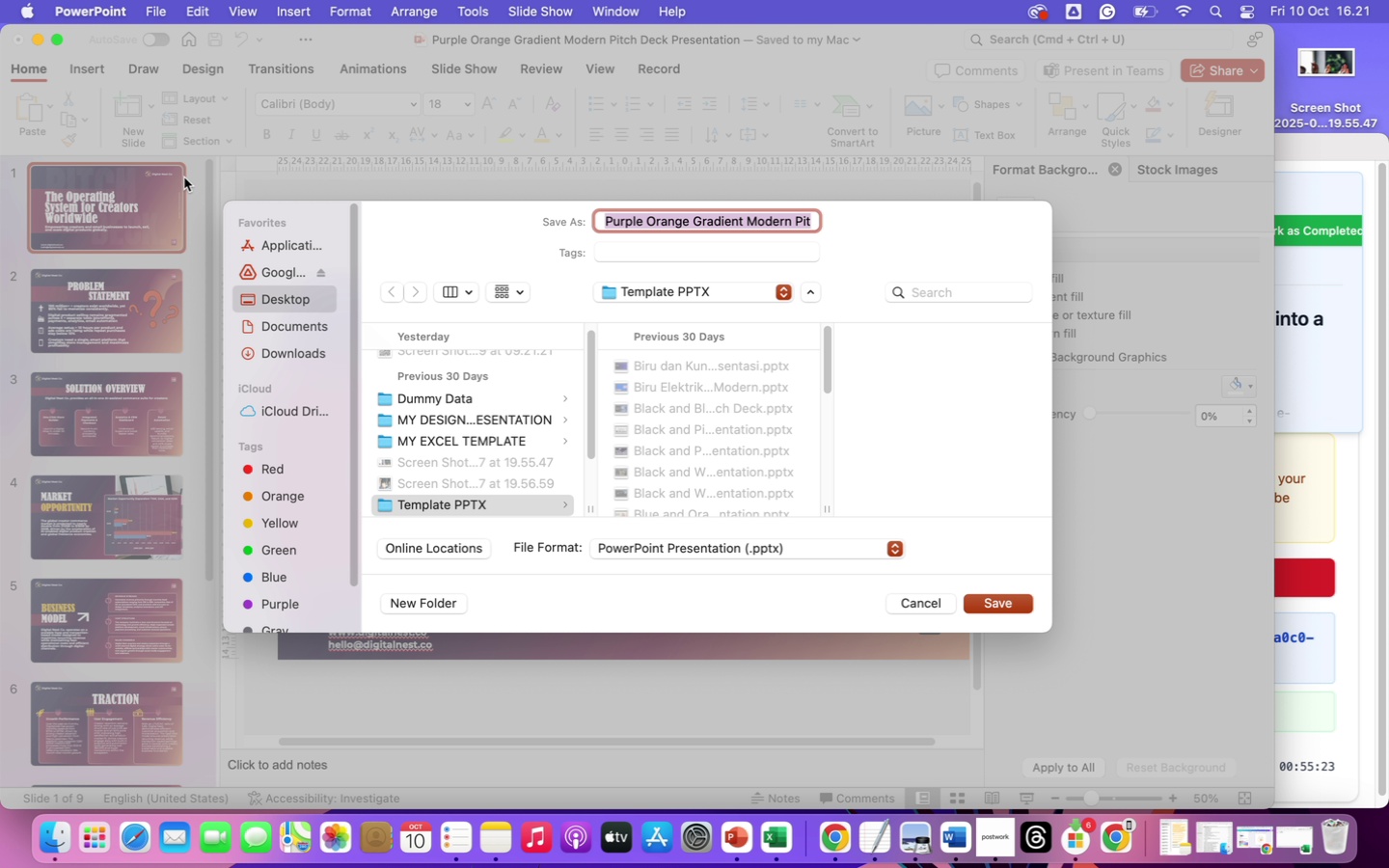 
wait(10.39)
 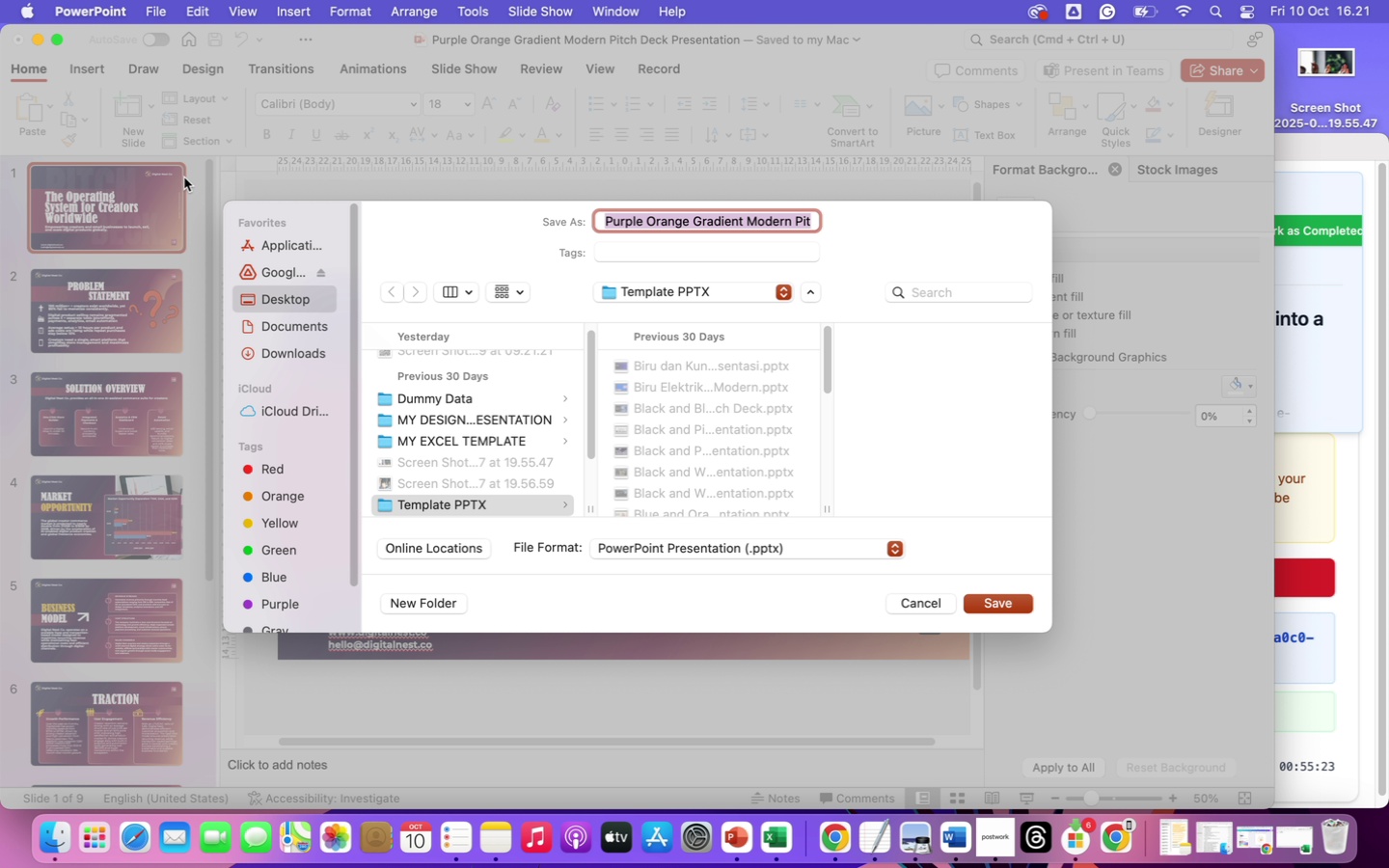 
key(Backspace)
 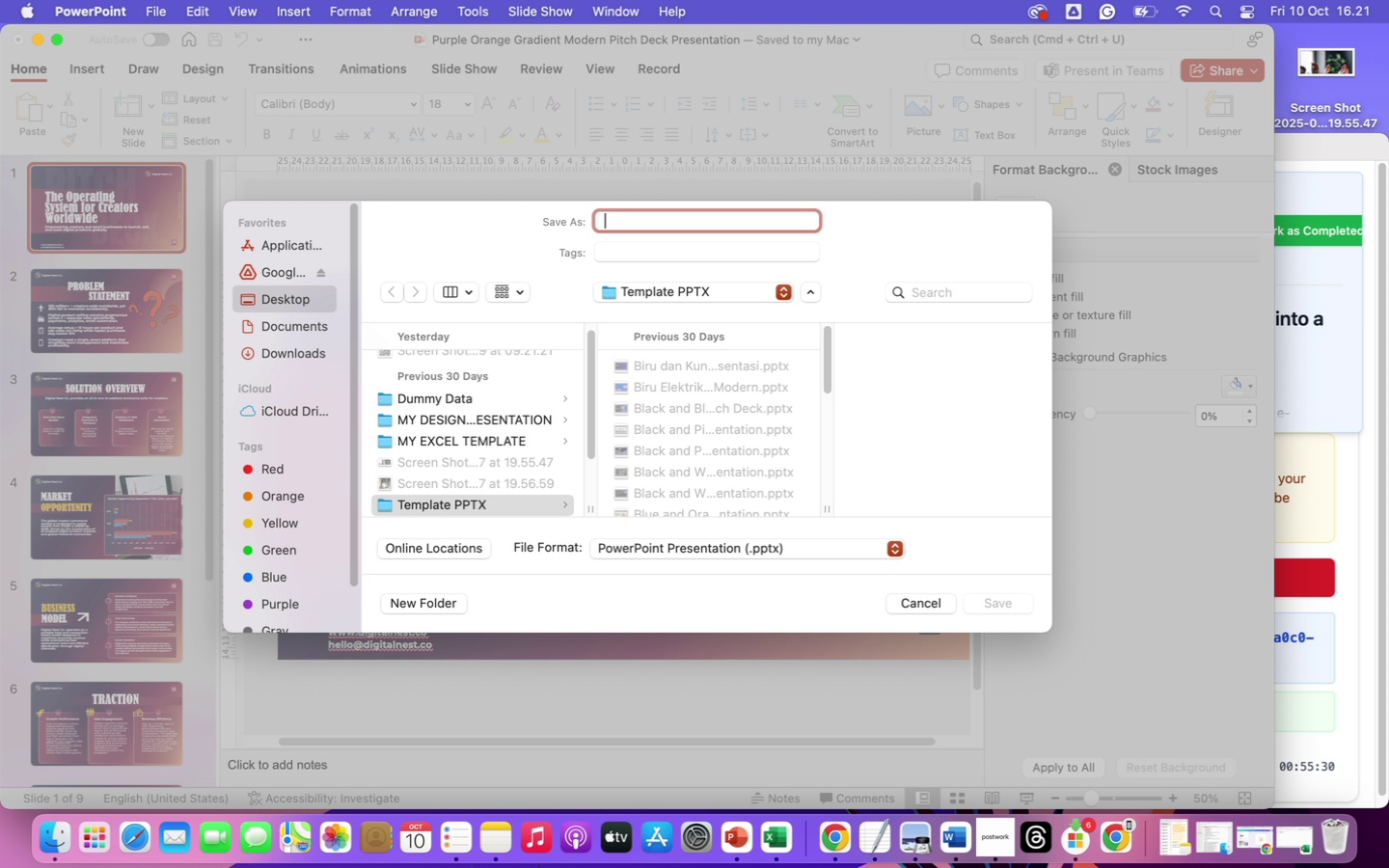 
type(Part 2 )
key(Backspace)
key(Backspace)
key(Backspace)
key(Backspace)
key(Backspace)
key(Backspace)
key(Backspace)
key(Backspace)
key(Backspace)
 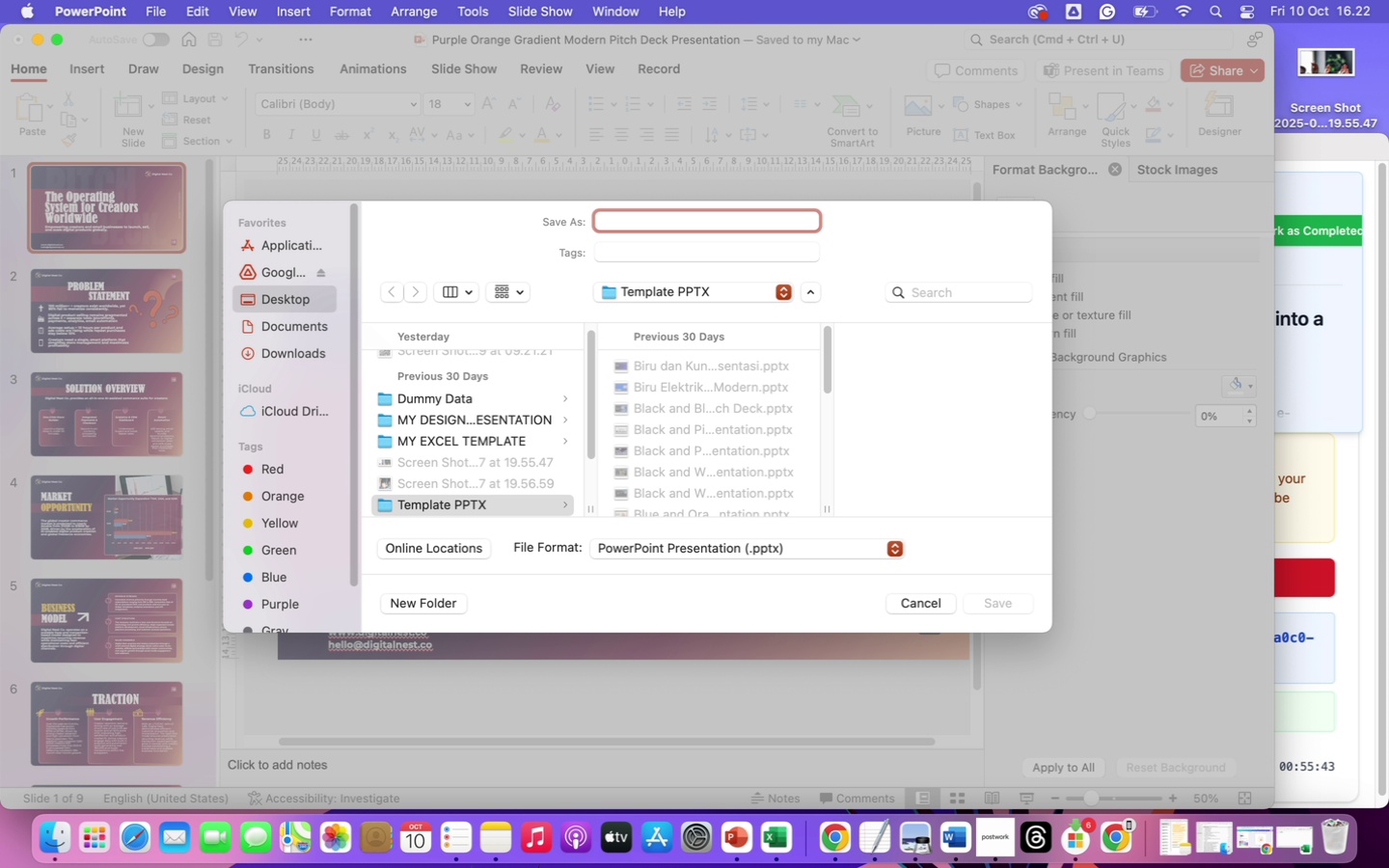 
wait(5.08)
 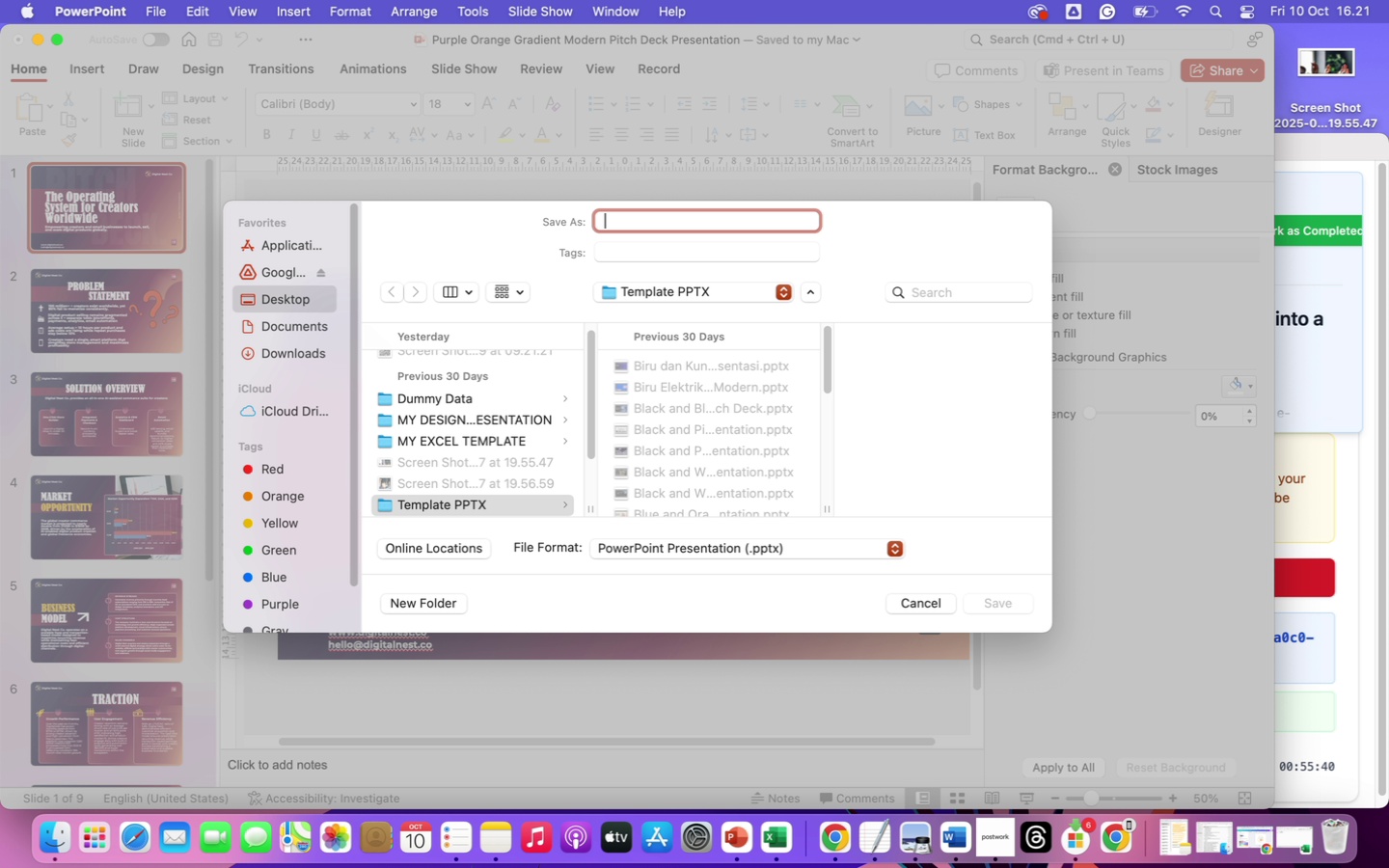 
type(10-10.2025 )
 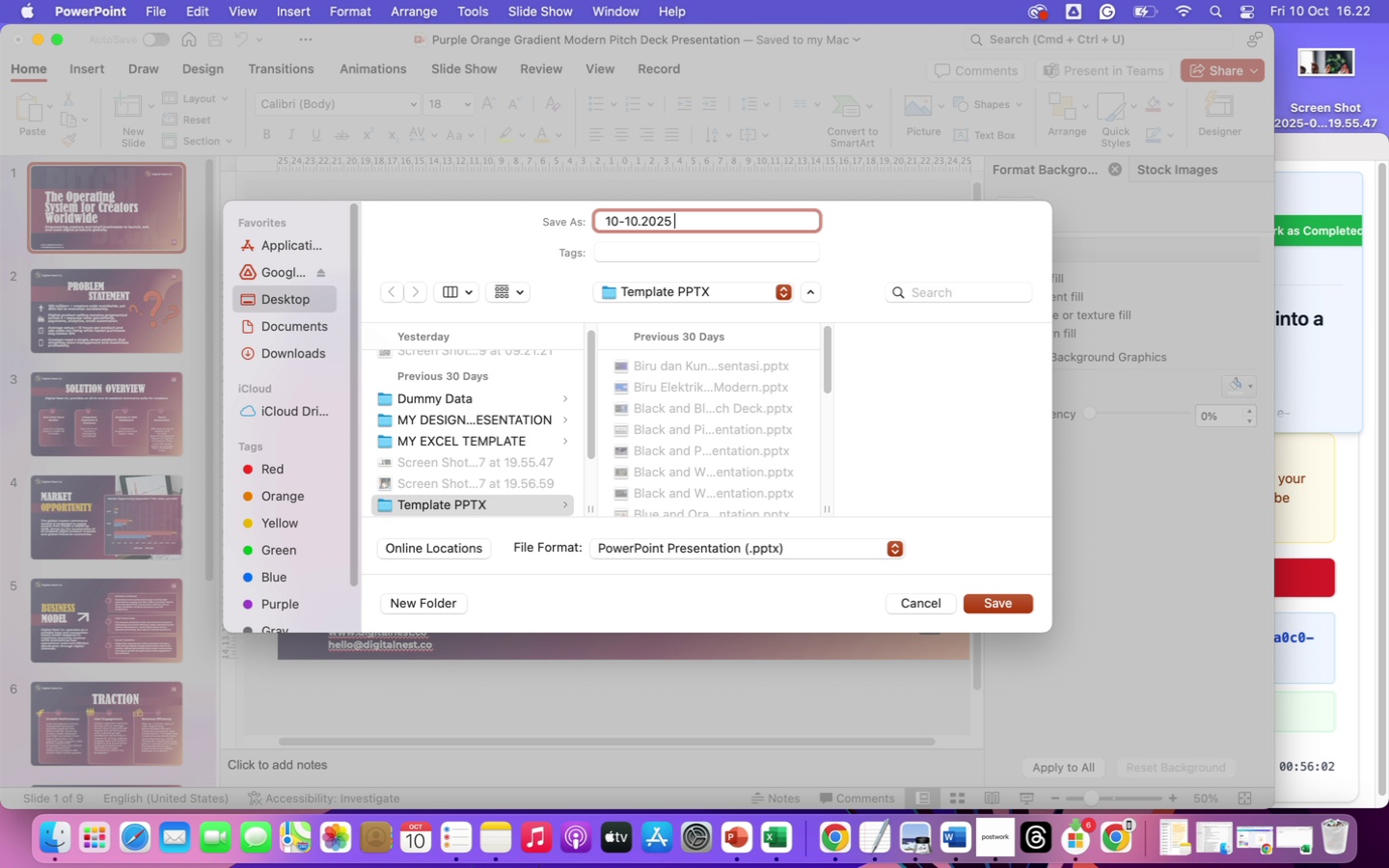 
wait(16.1)
 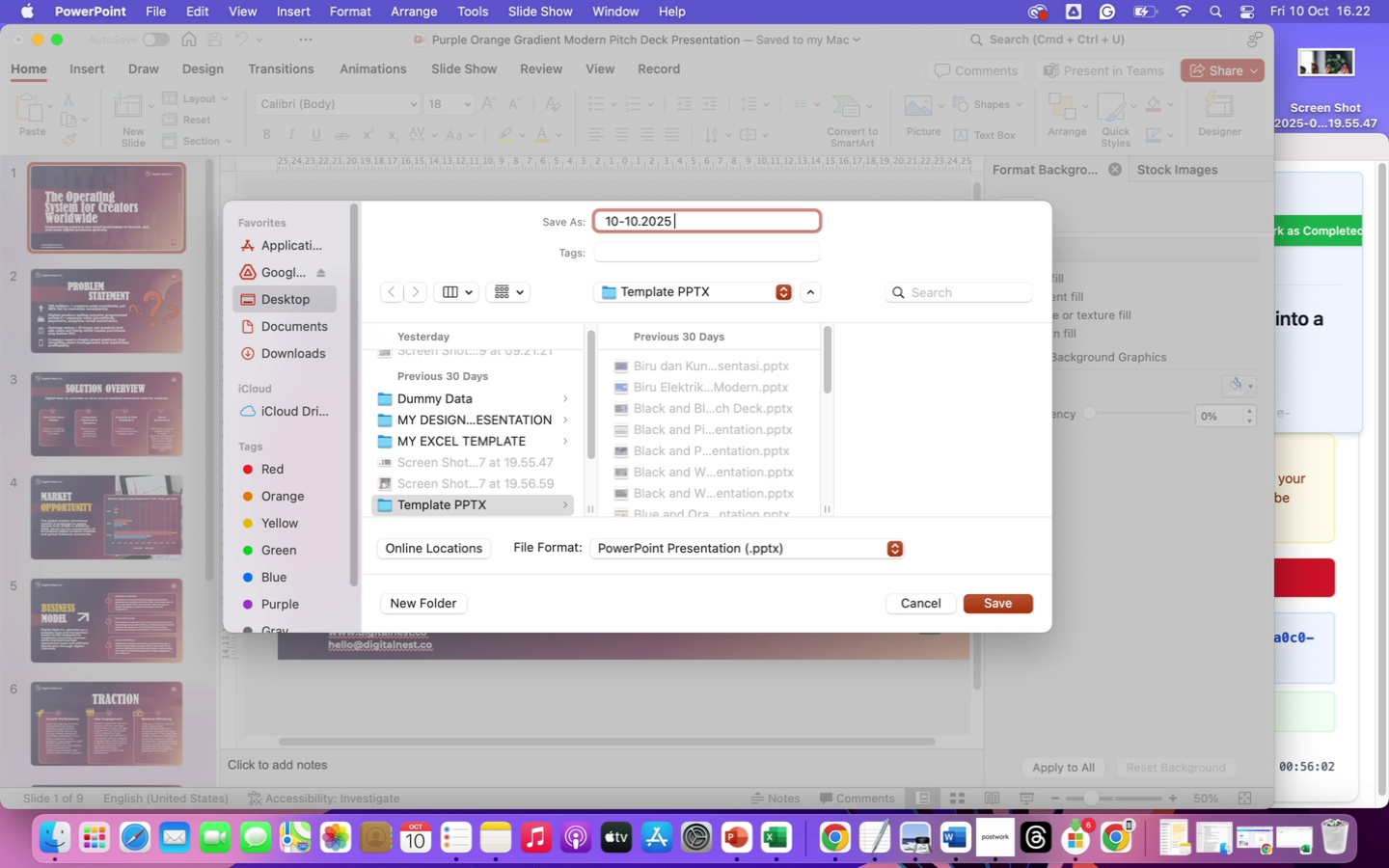 
type(Pitch Deck Ptre)
key(Backspace)
key(Backspace)
key(Backspace)
type(resentatiion)
key(Backspace)
key(Backspace)
key(Backspace)
type(on for E-)
key(Backspace)
key(Backspace)
type(ec)
key(Backspace)
key(Backspace)
type(Eco)
 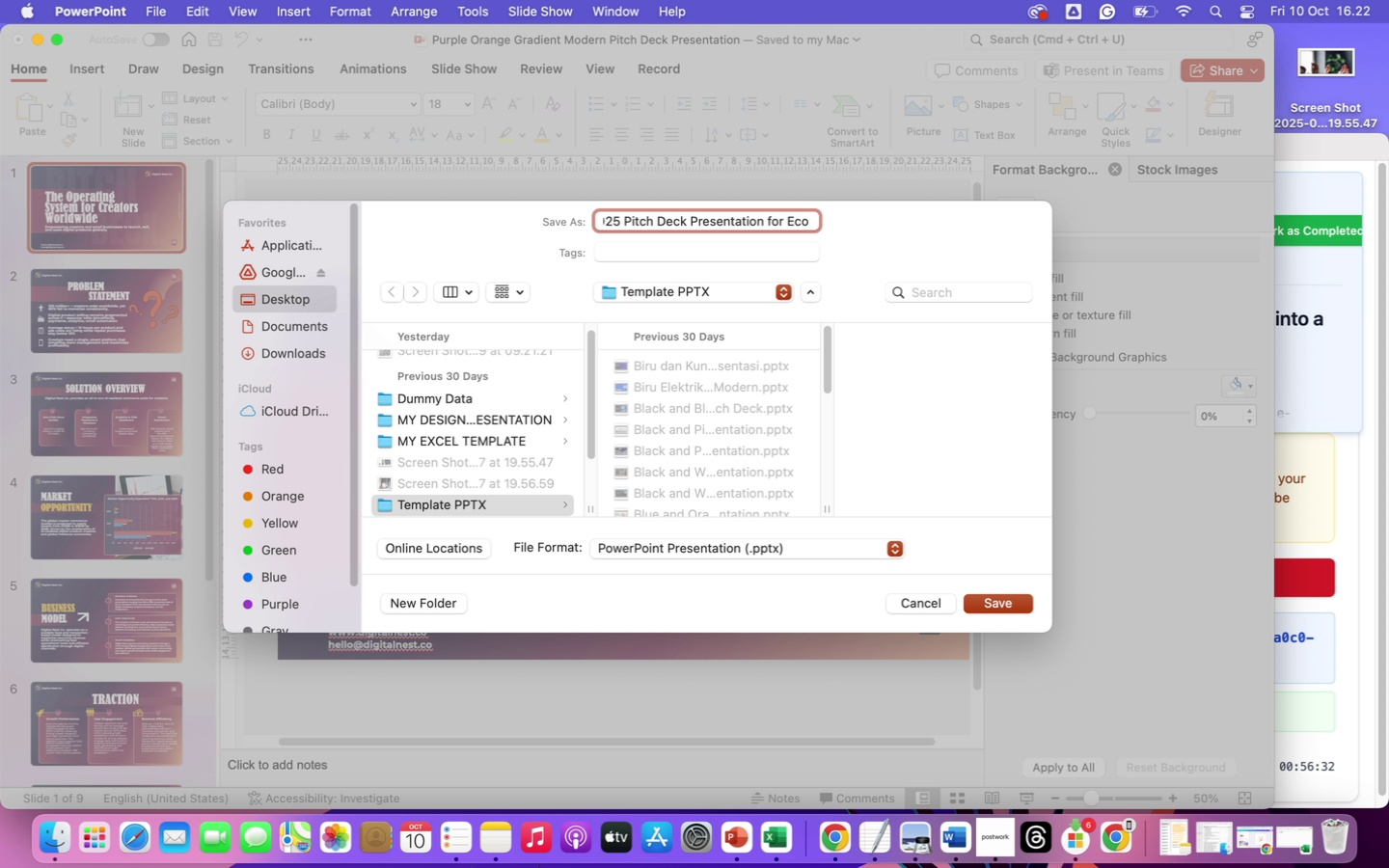 
wait(14.1)
 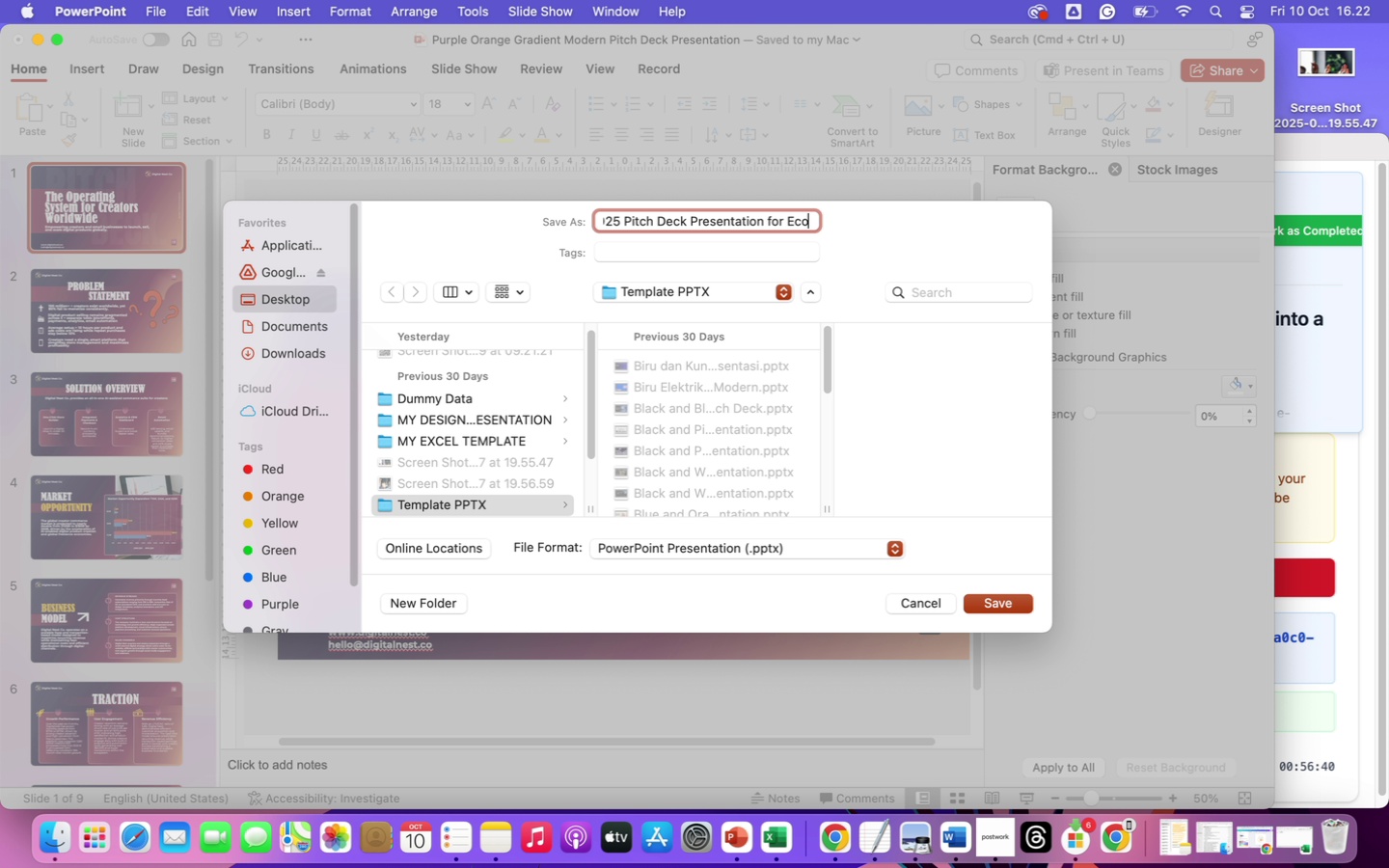 
type(mmerce)
 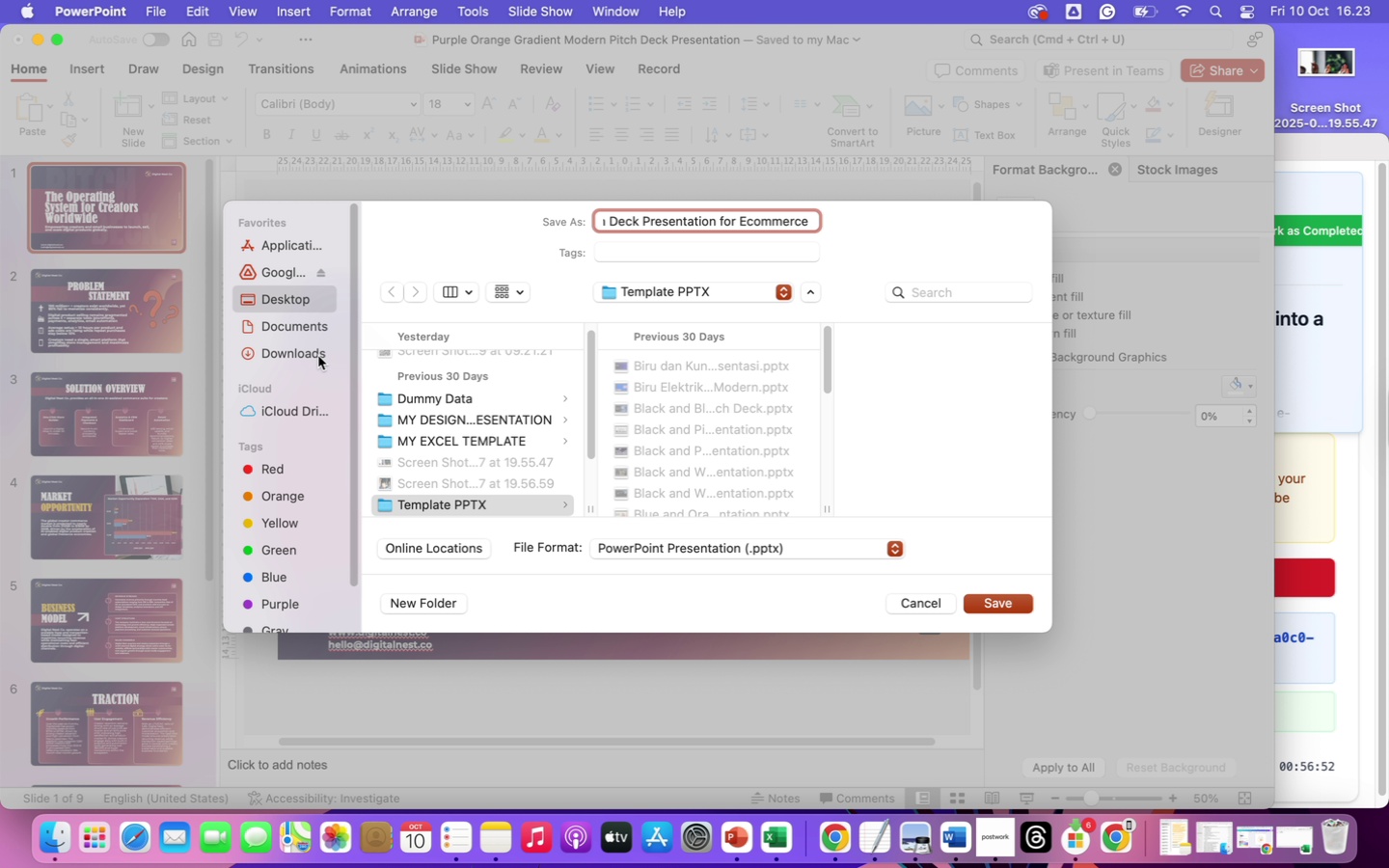 
left_click([299, 325])
 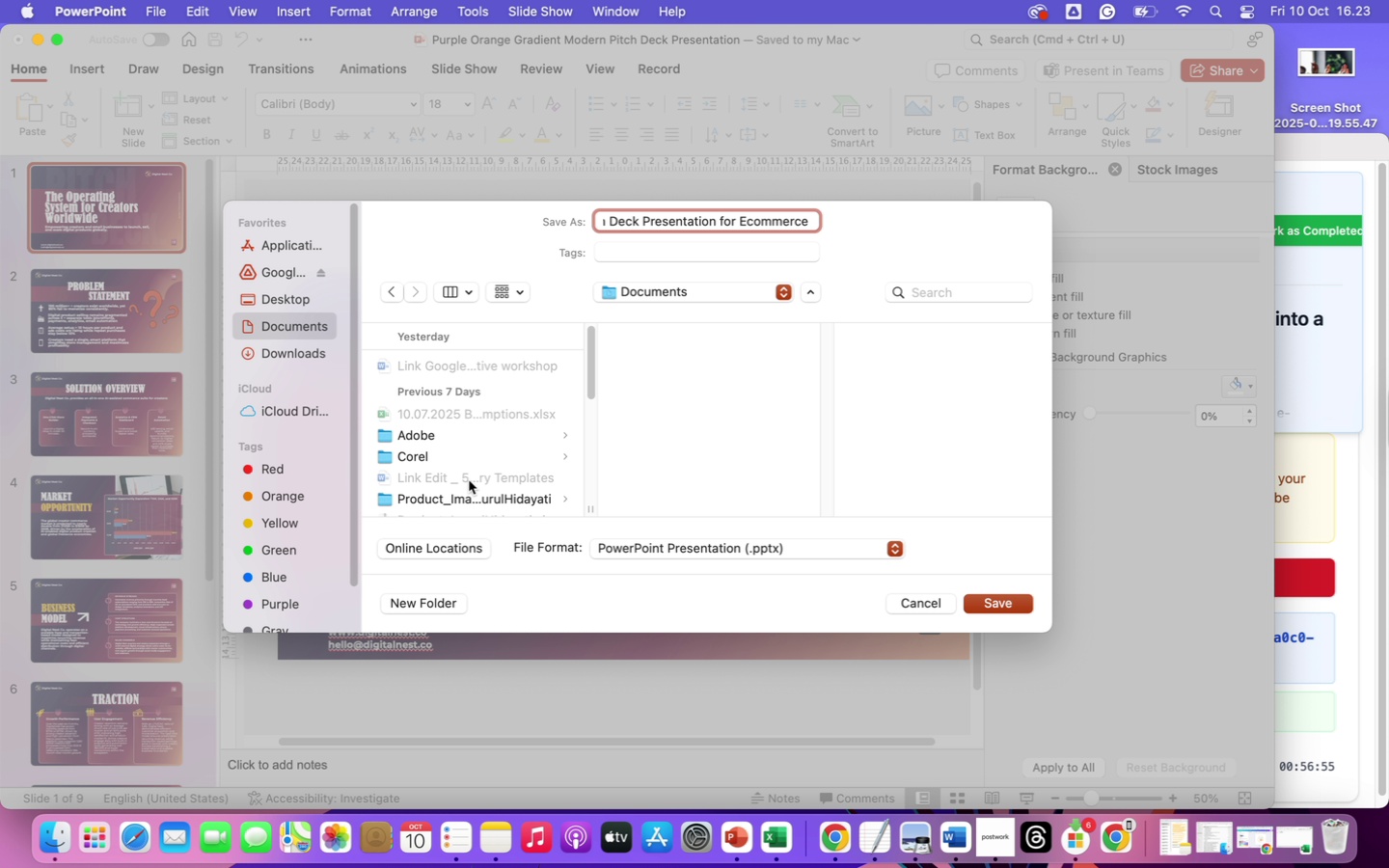 
scroll: coordinate [467, 434], scroll_direction: down, amount: 20.0
 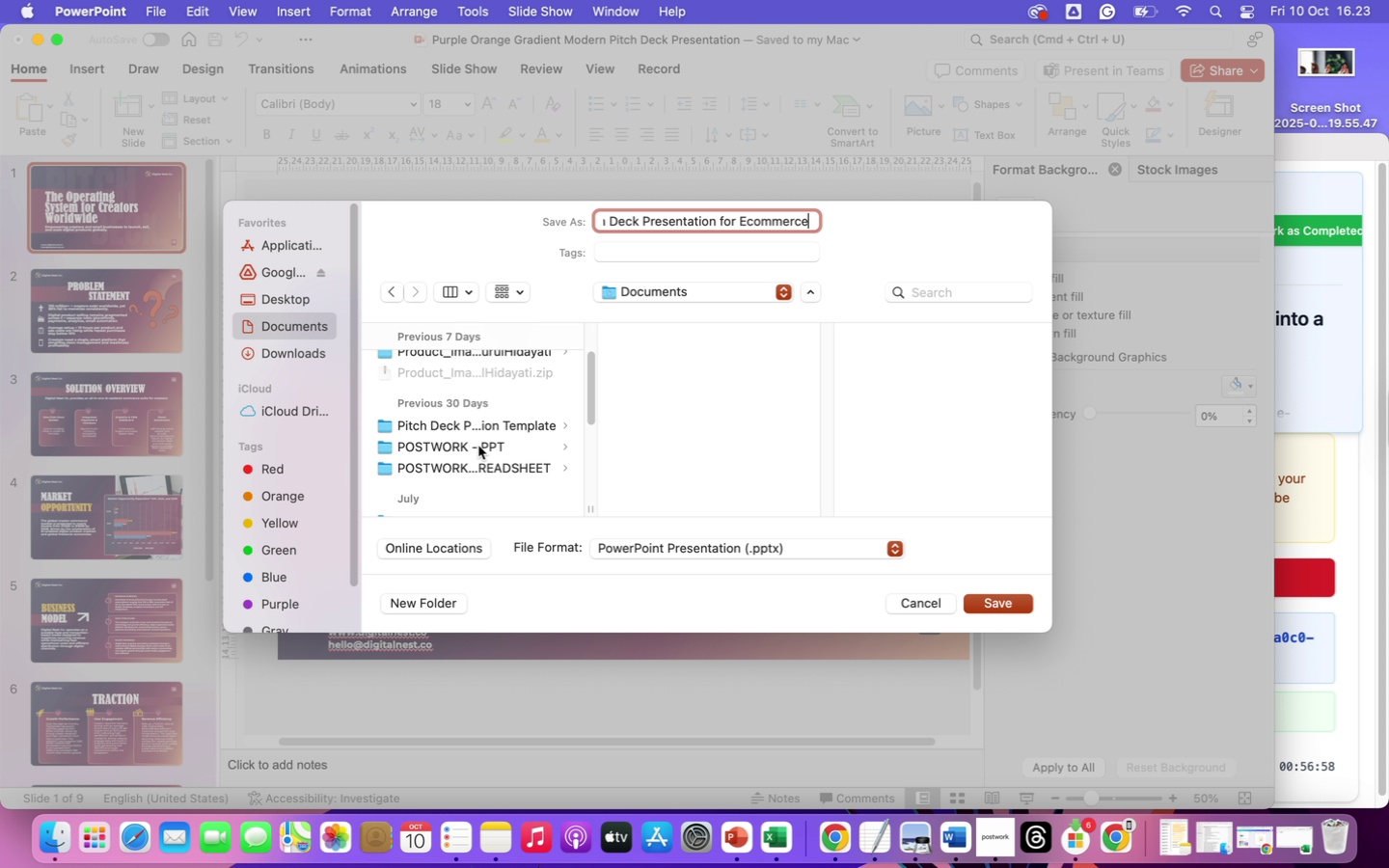 
double_click([477, 448])
 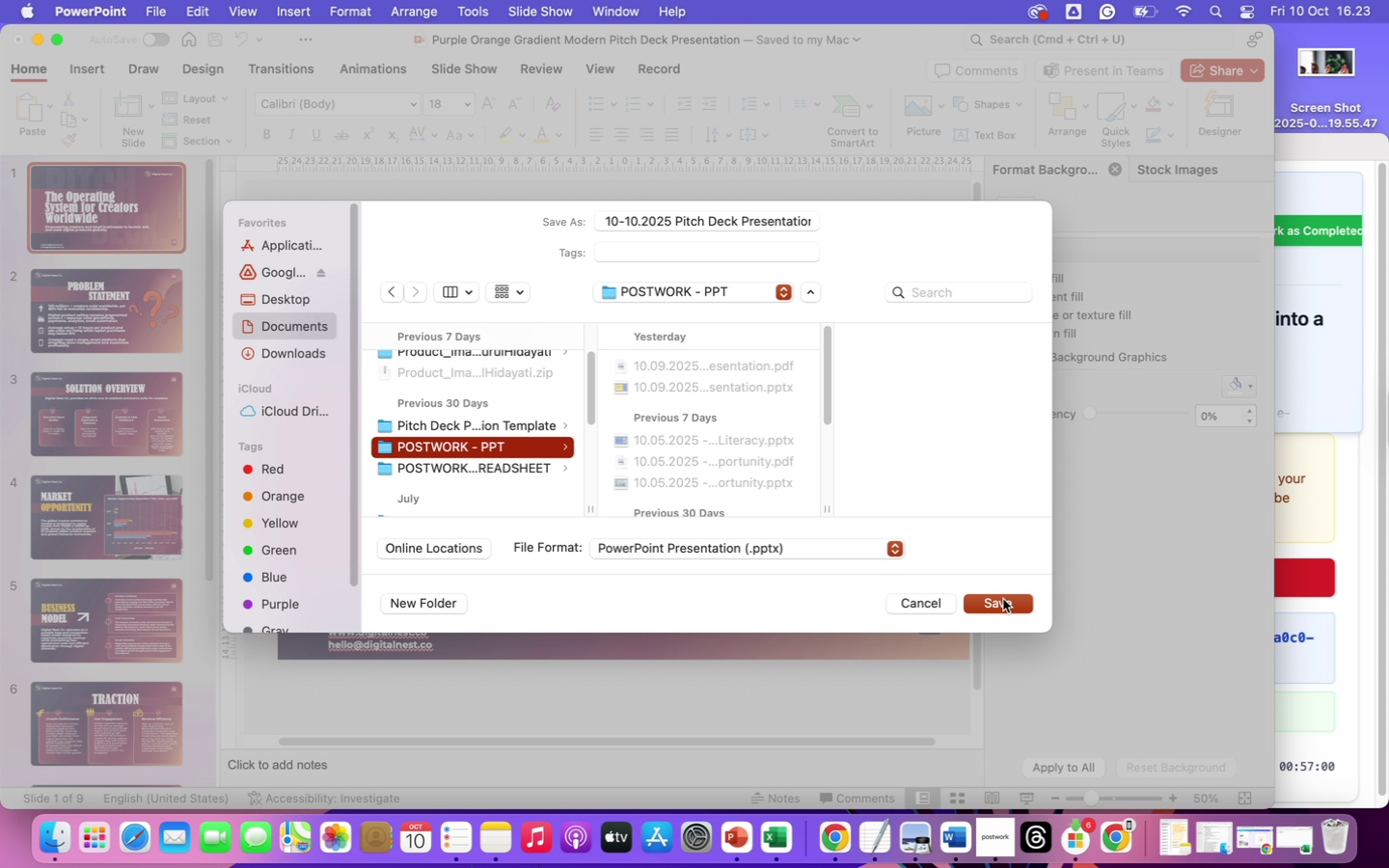 
left_click([1003, 599])
 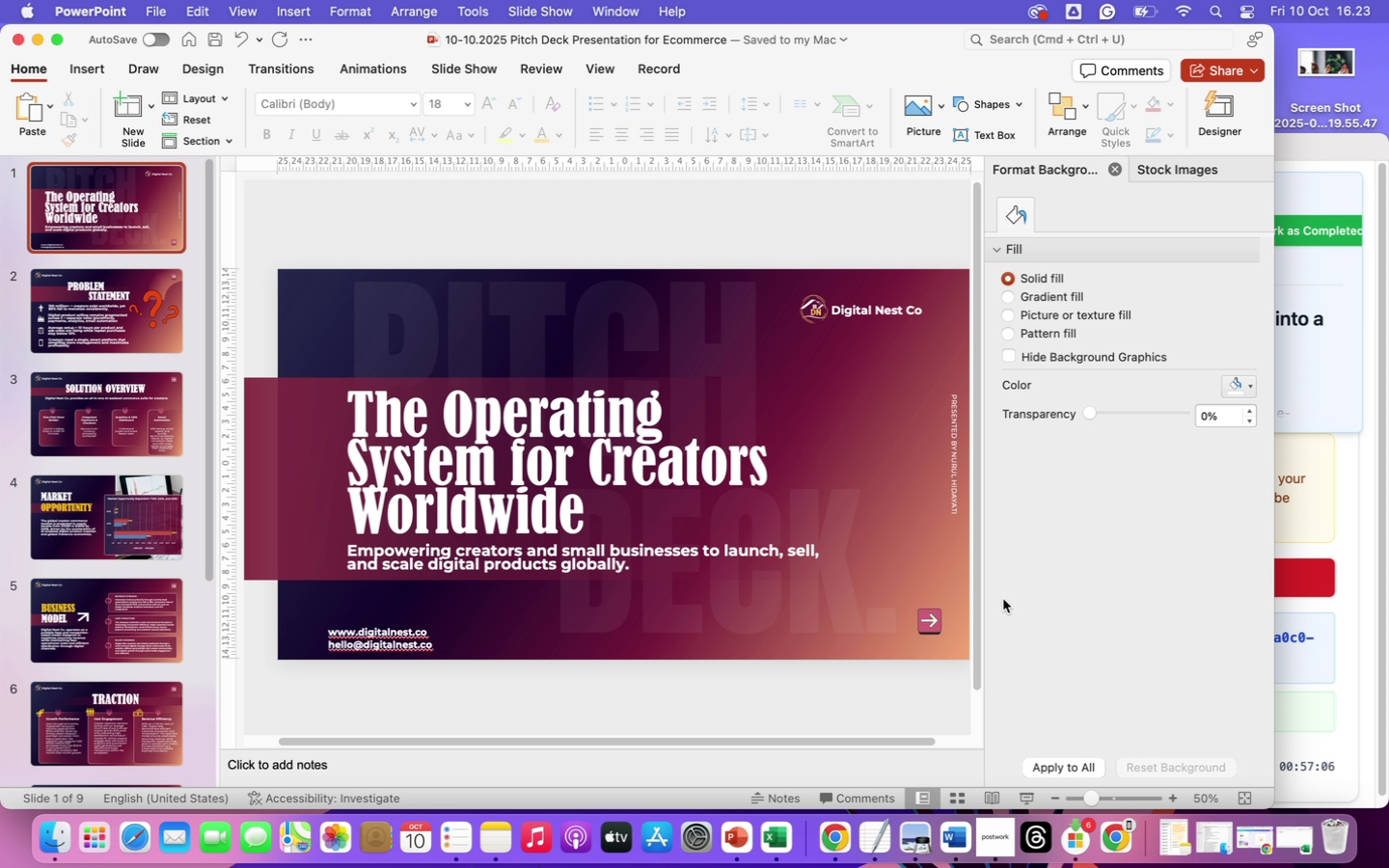 
wait(7.43)
 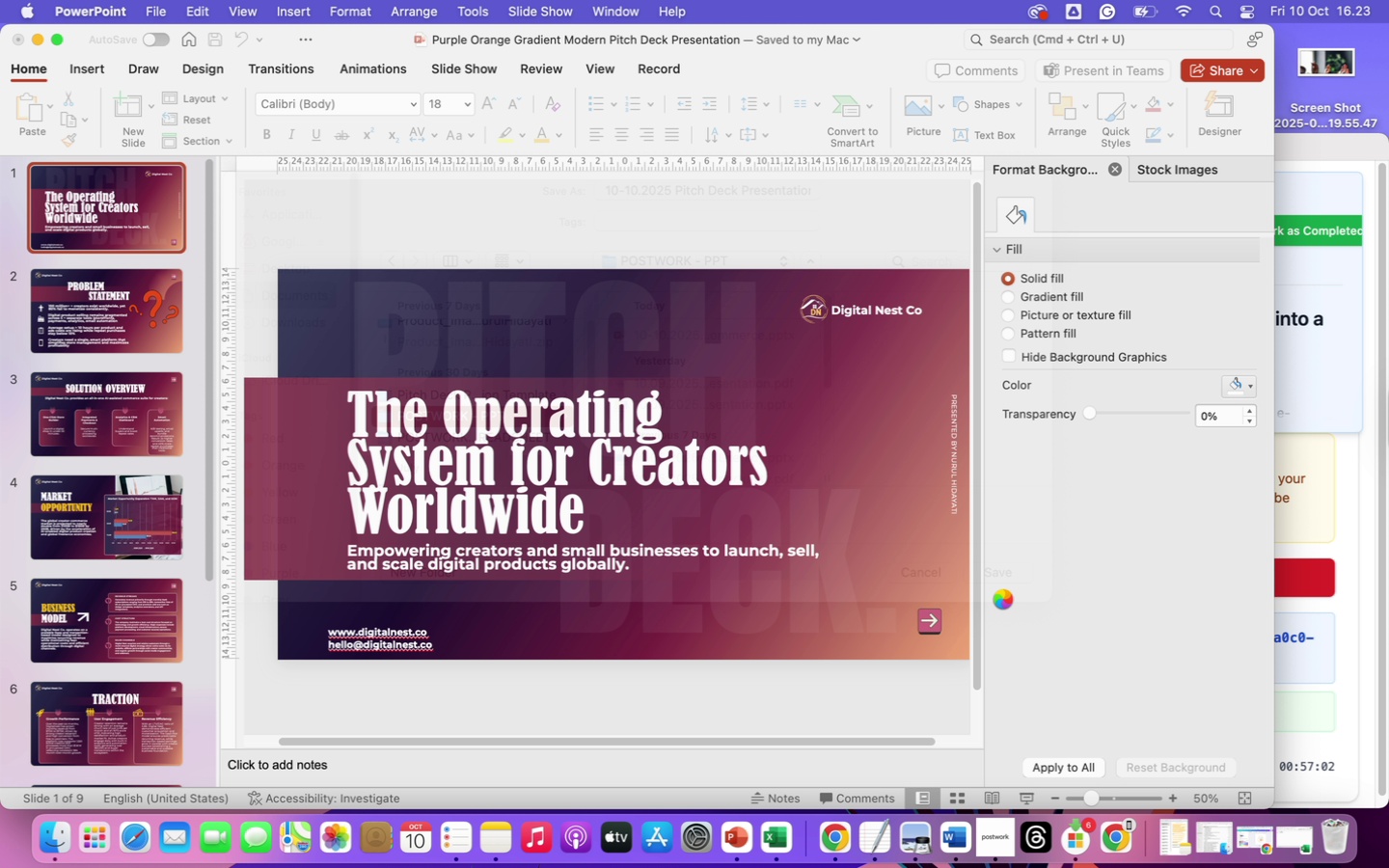 
scroll: coordinate [107, 657], scroll_direction: down, amount: 185.0